 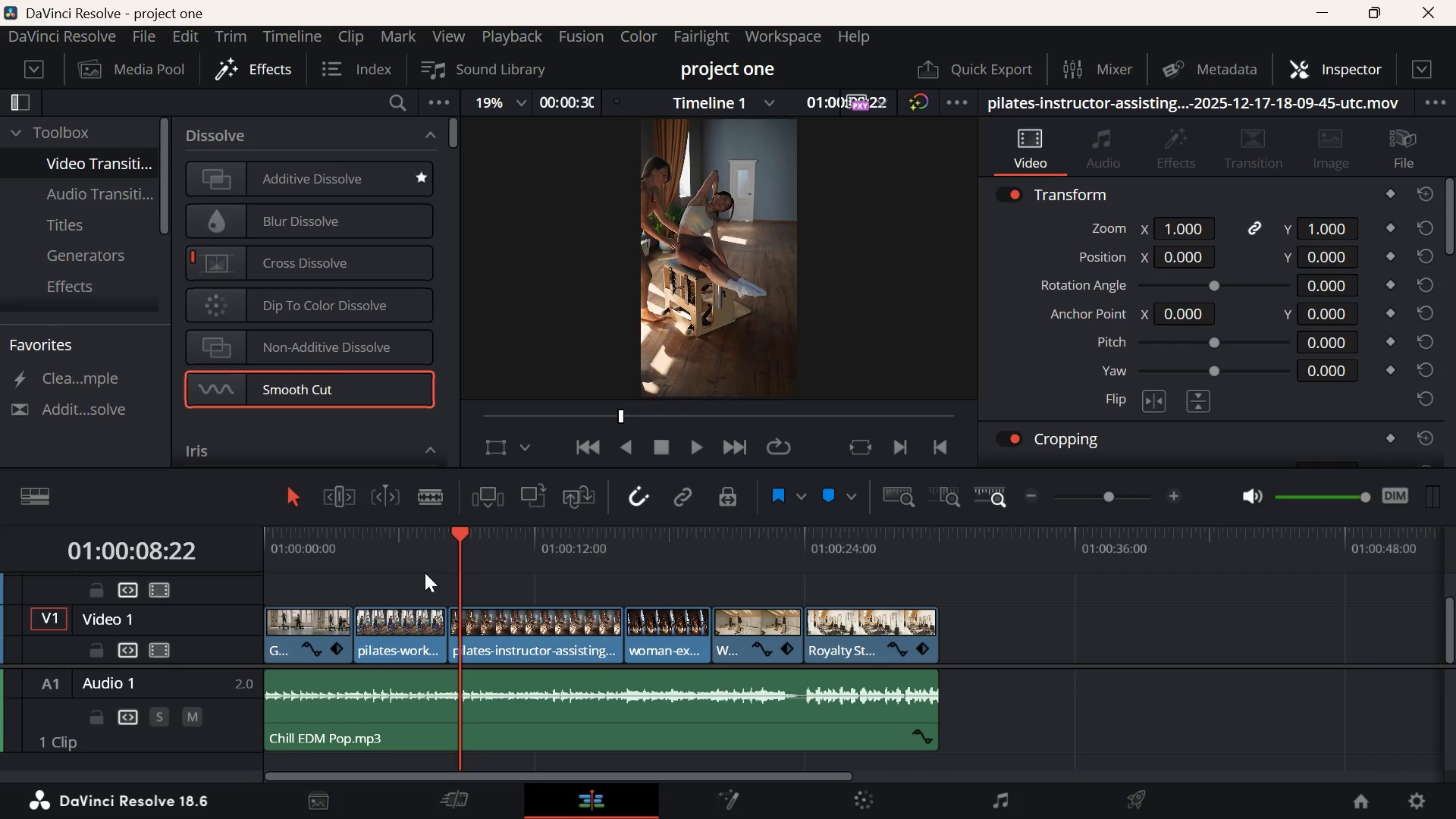 
left_click([425, 566])
 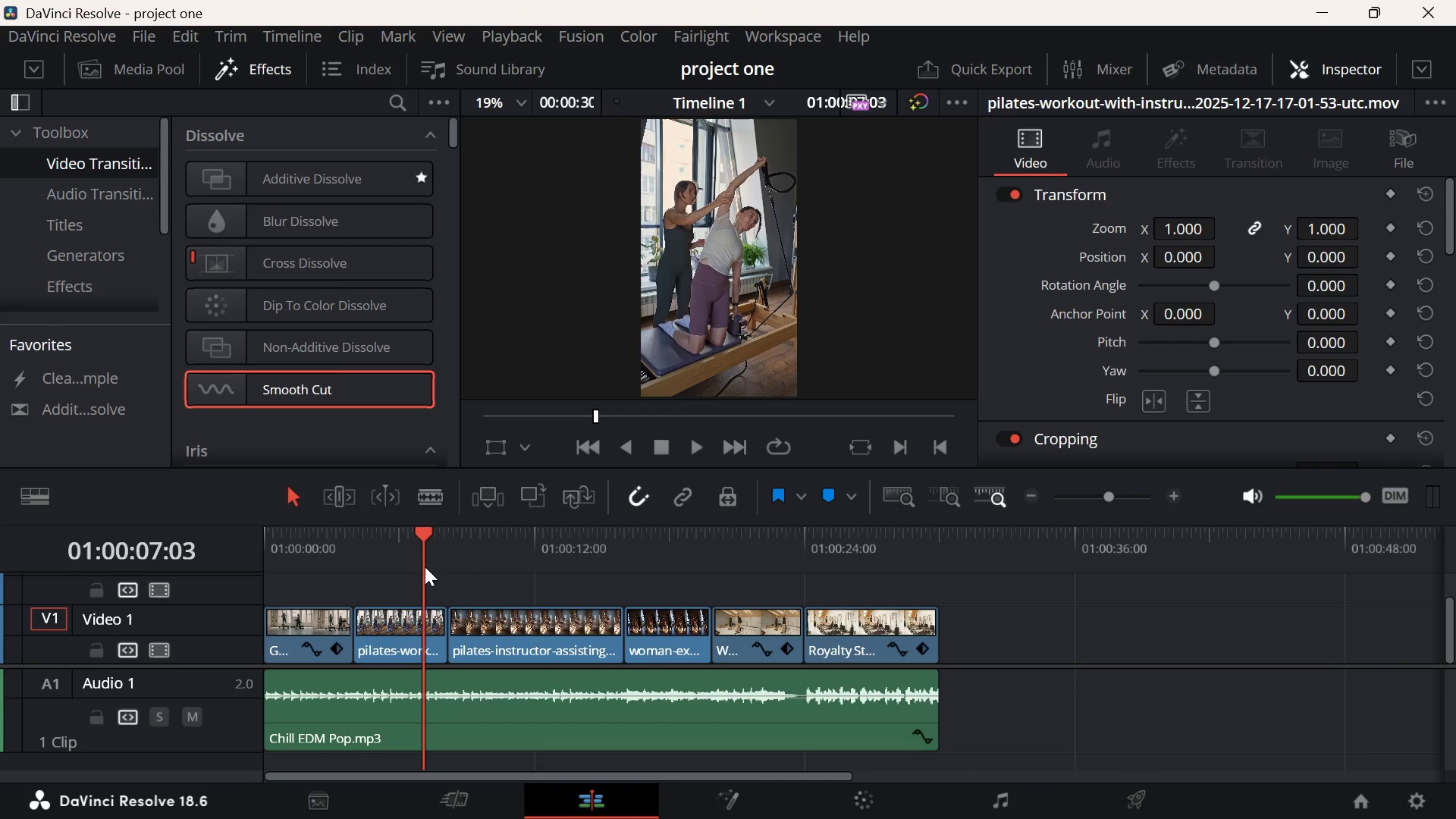 
key(Space)
 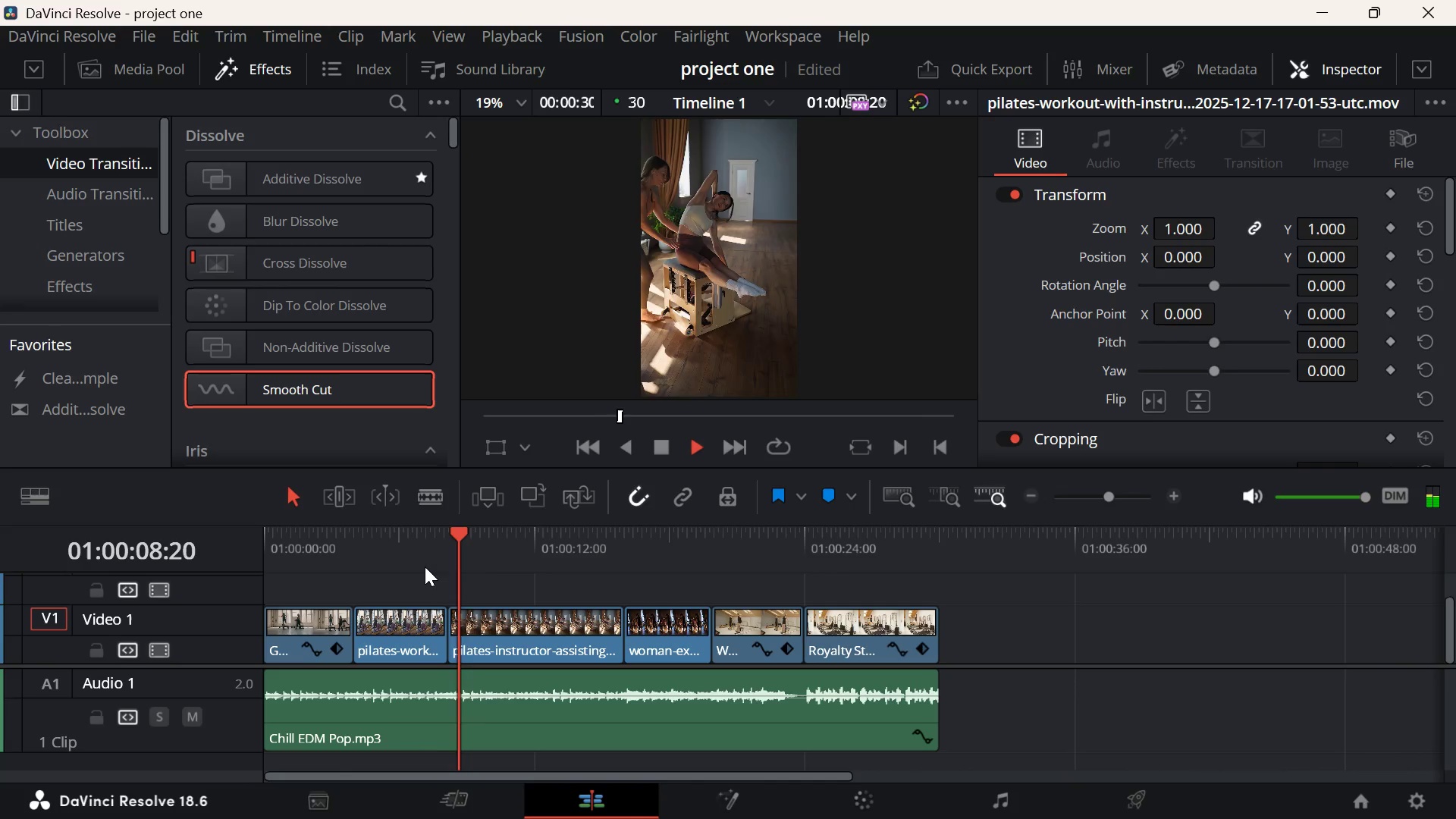 
key(Space)
 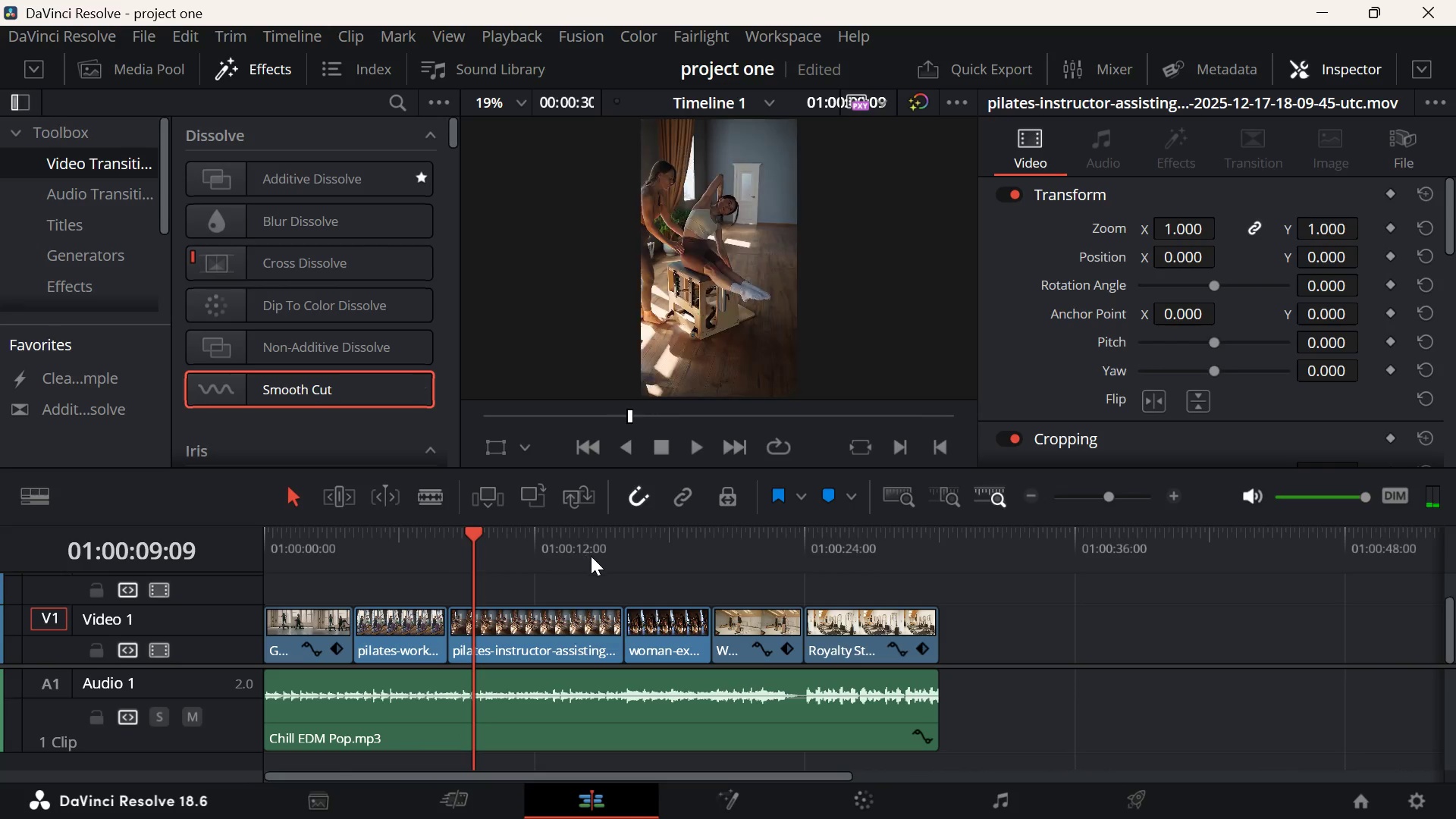 
left_click([607, 563])
 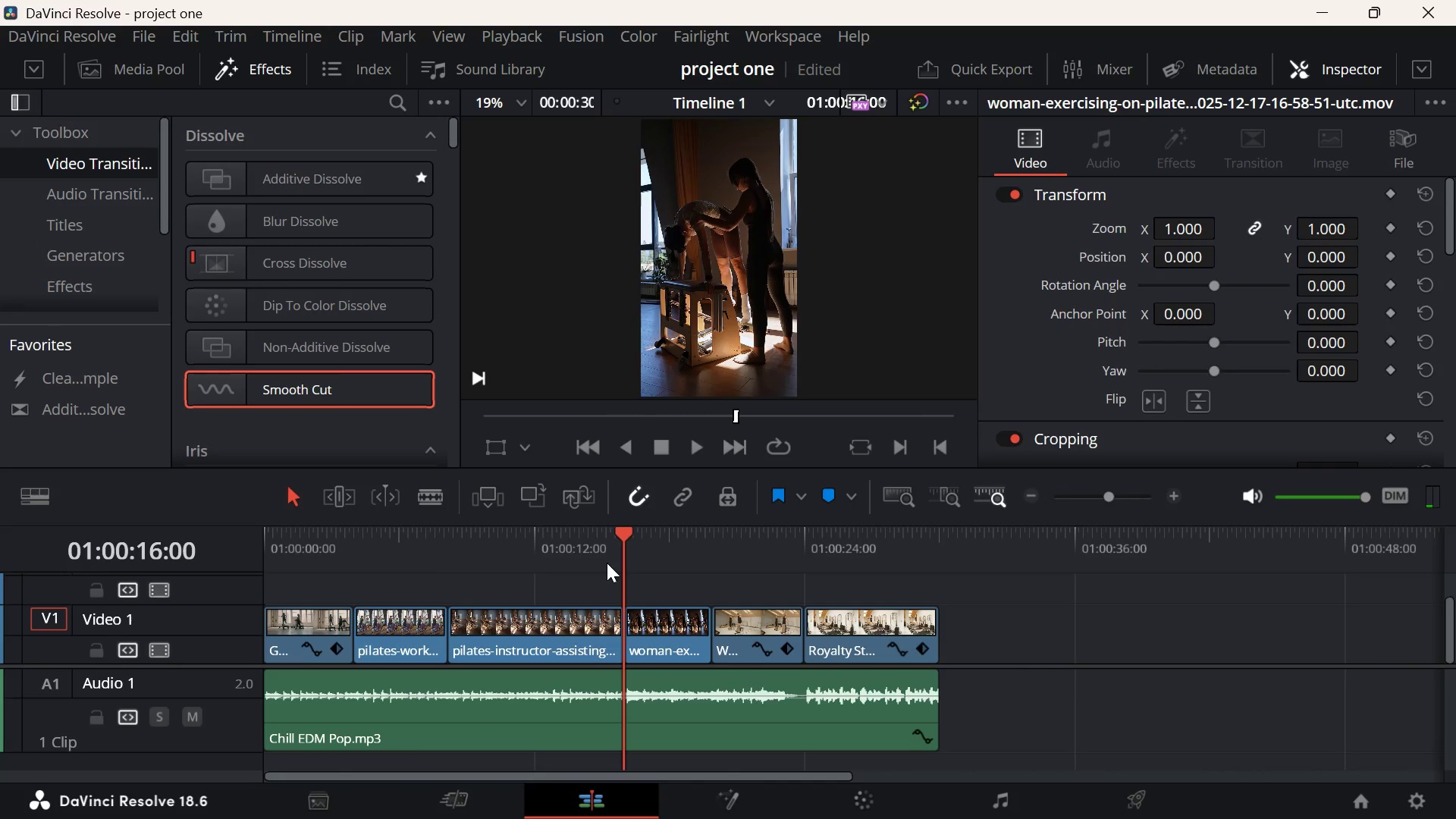 
key(Space)
 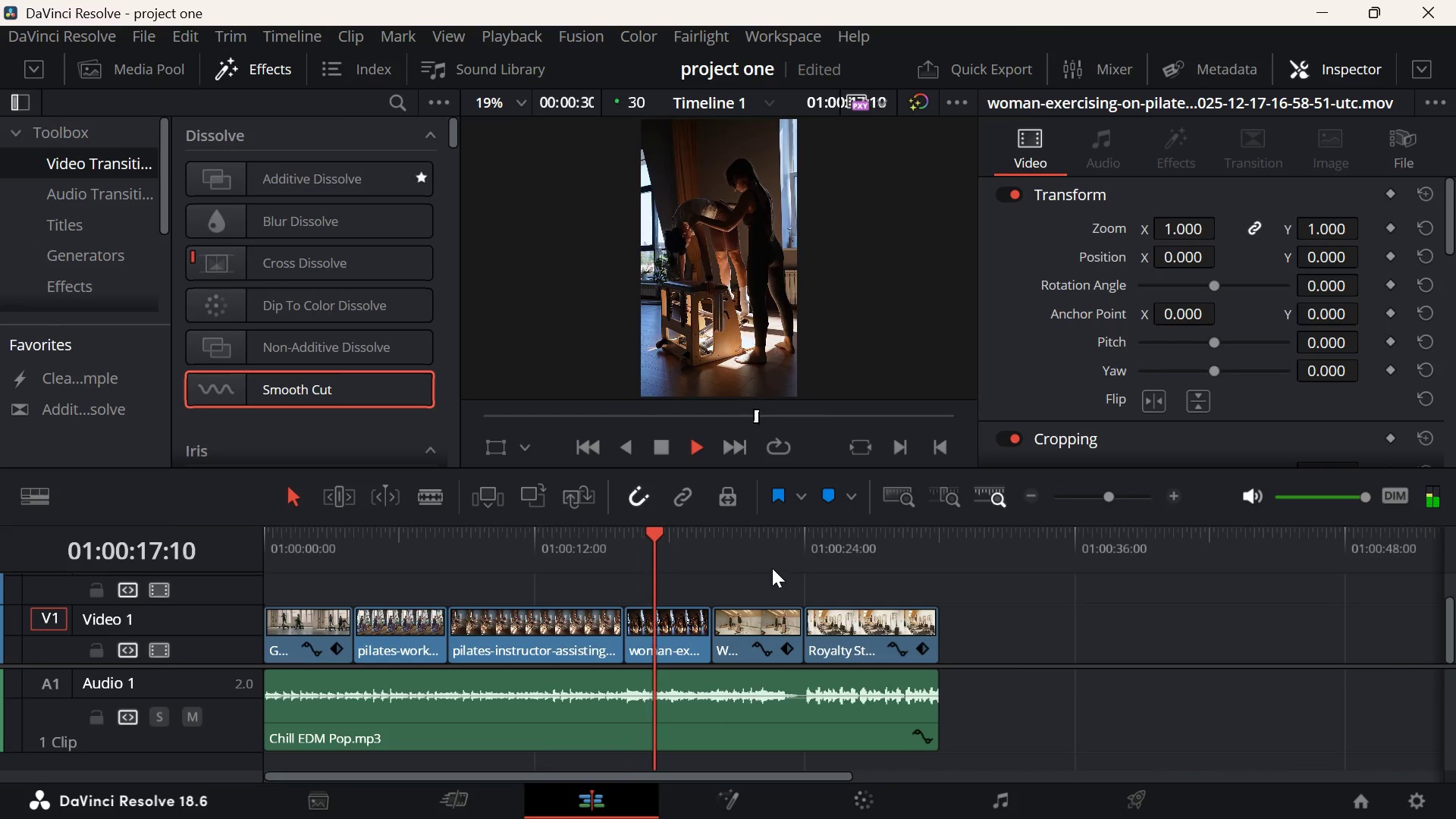 
left_click([783, 560])
 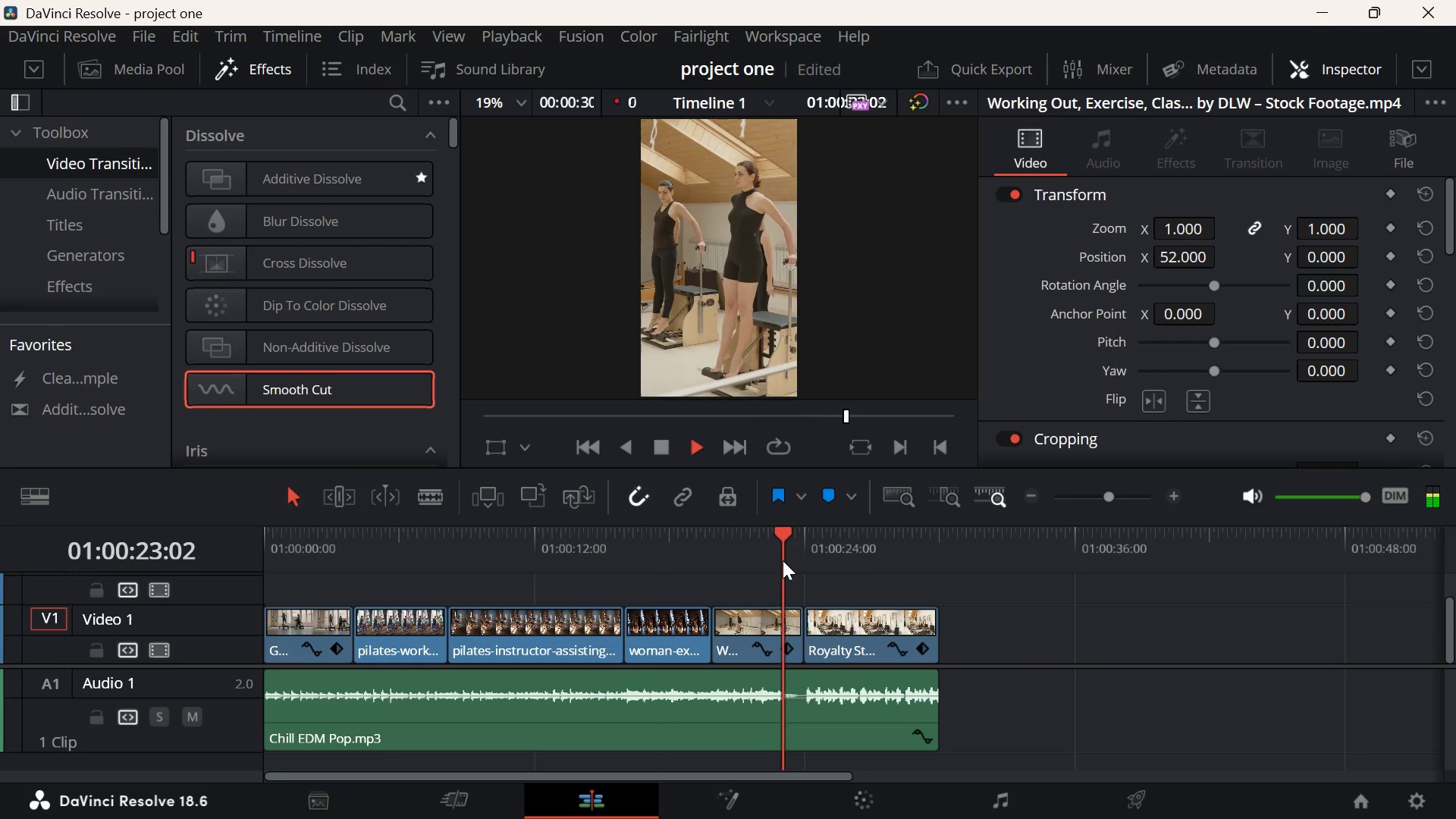 
key(Space)
 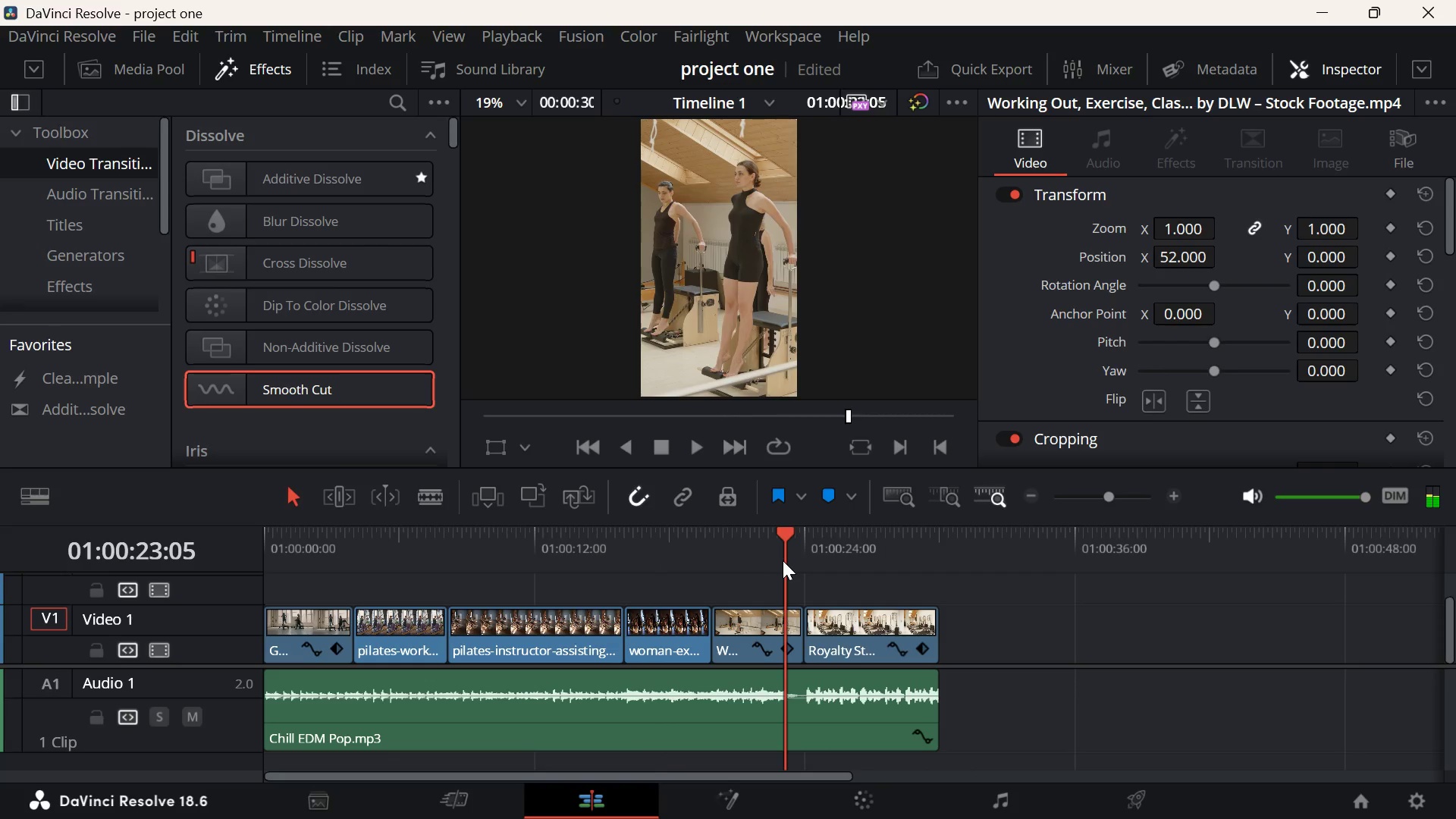 
key(Space)
 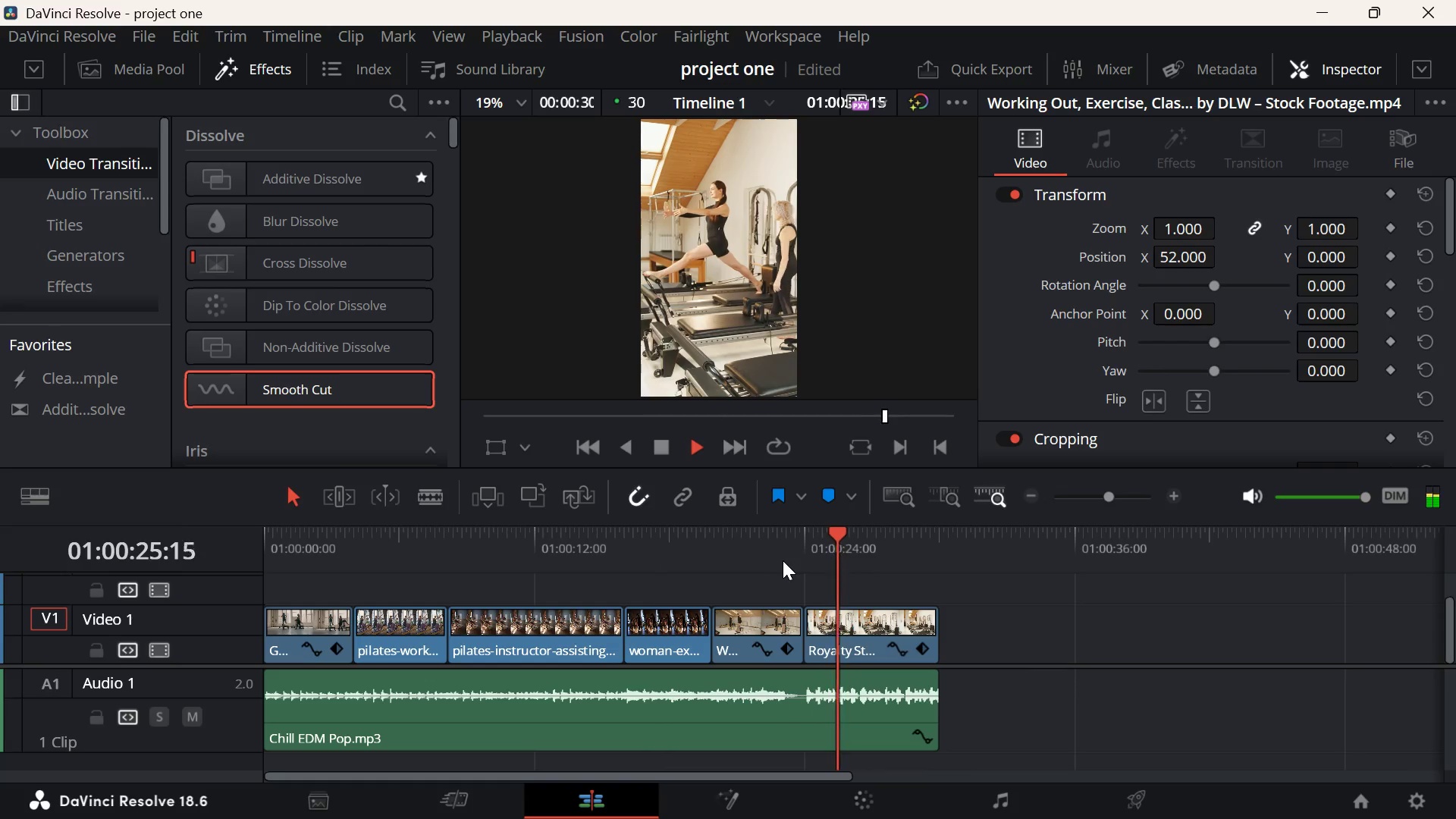 
key(Space)
 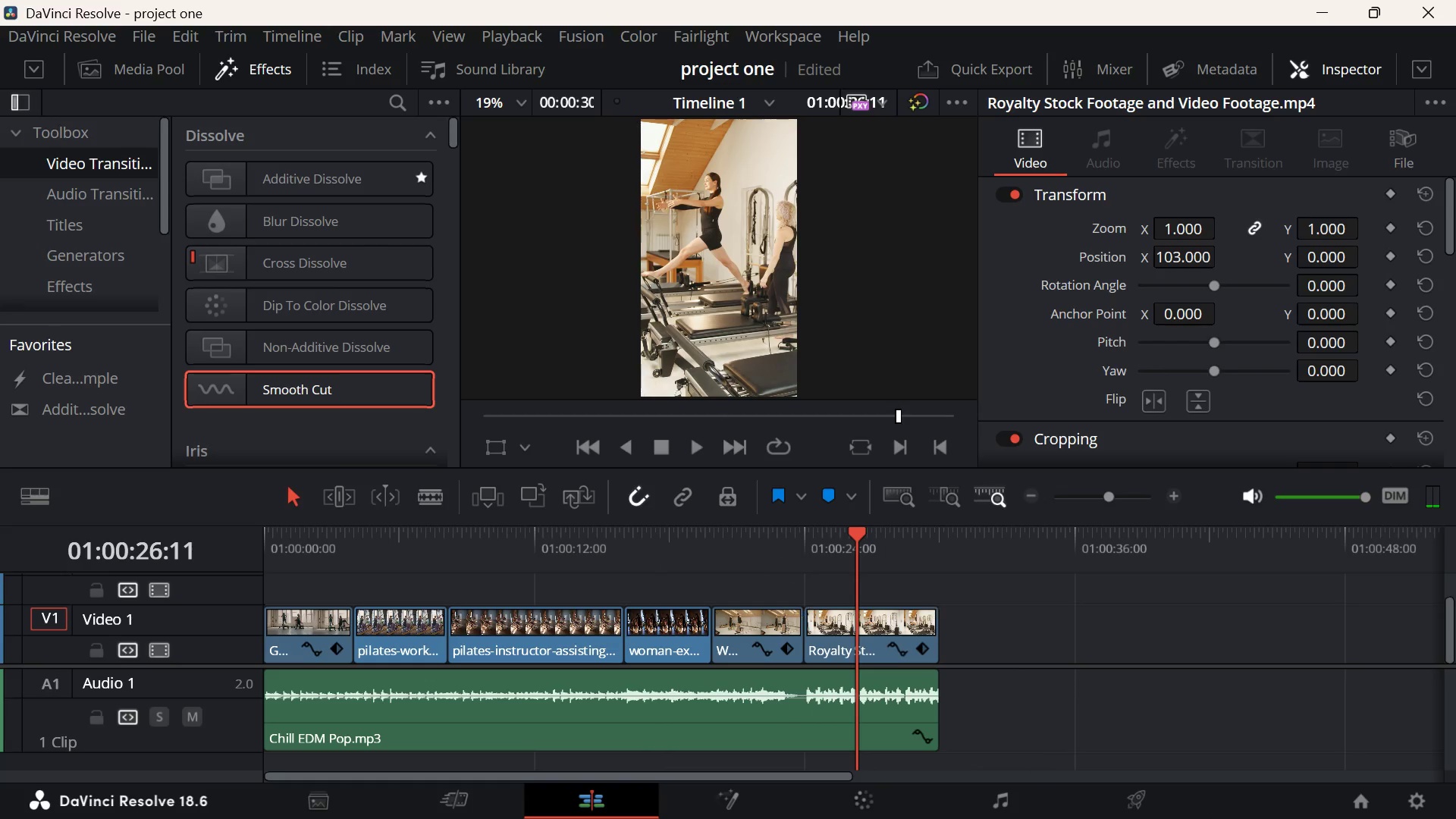 
left_click([1018, 791])